 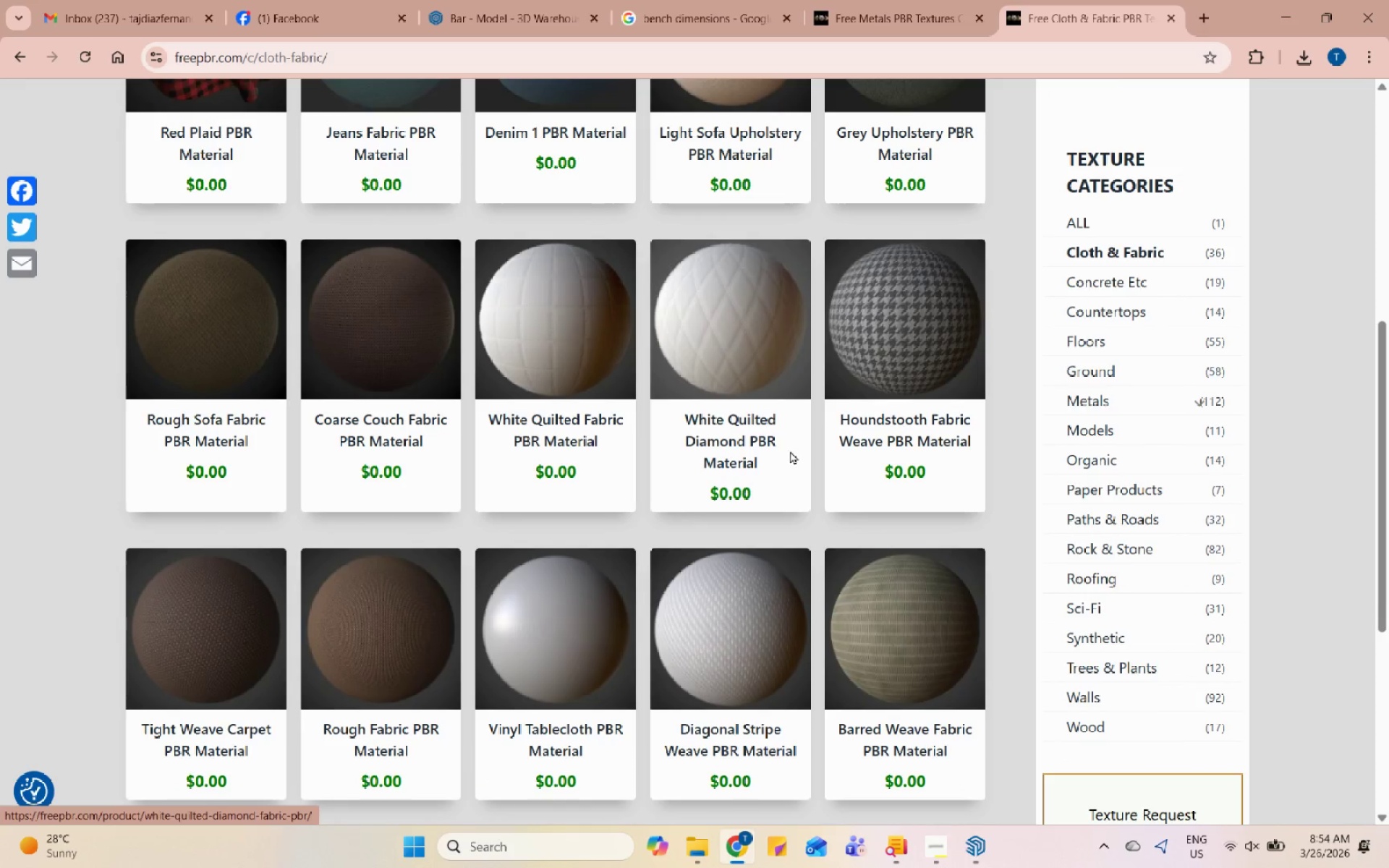 
left_click([187, 675])
 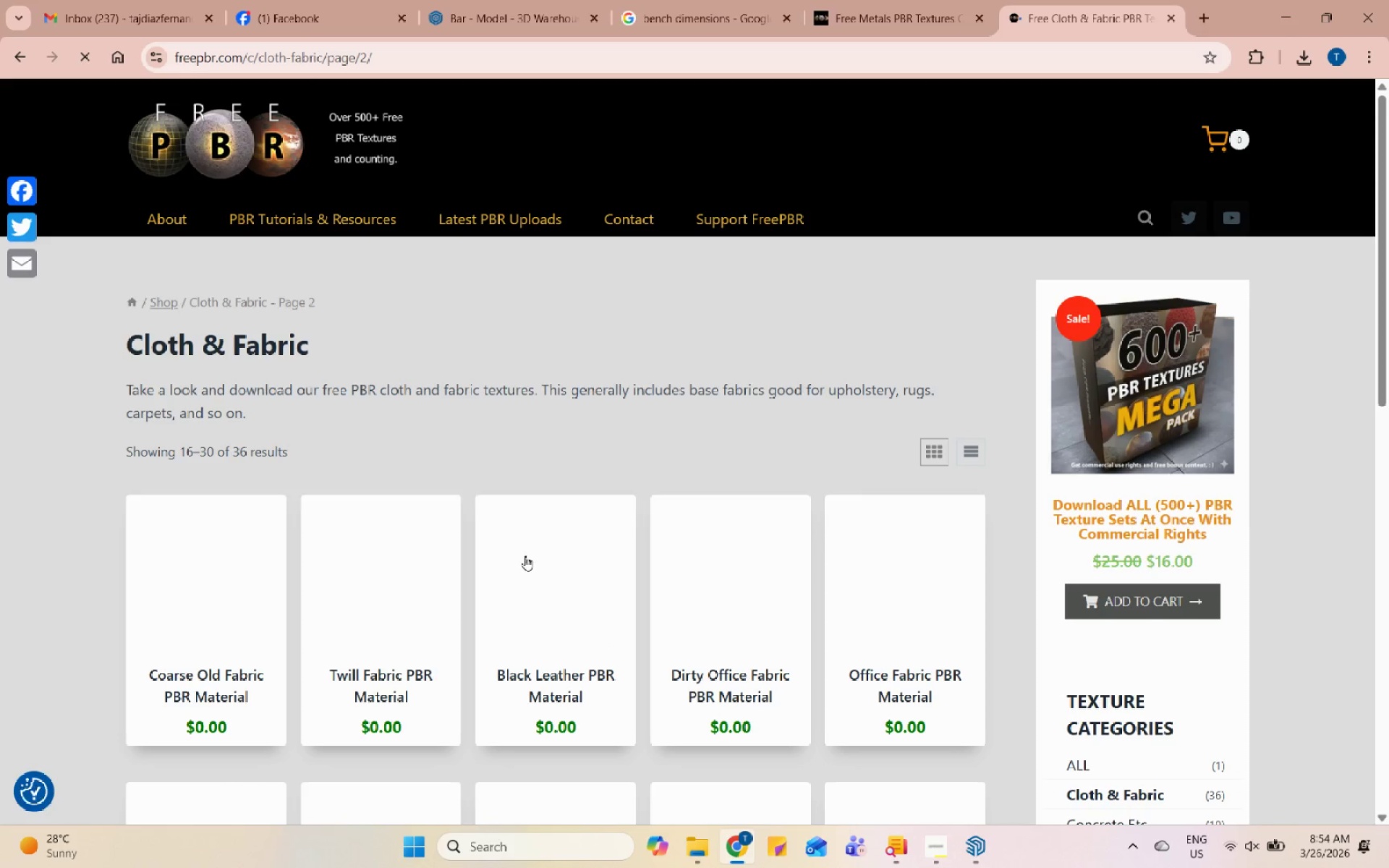 
scroll: coordinate [550, 462], scroll_direction: down, amount: 10.0
 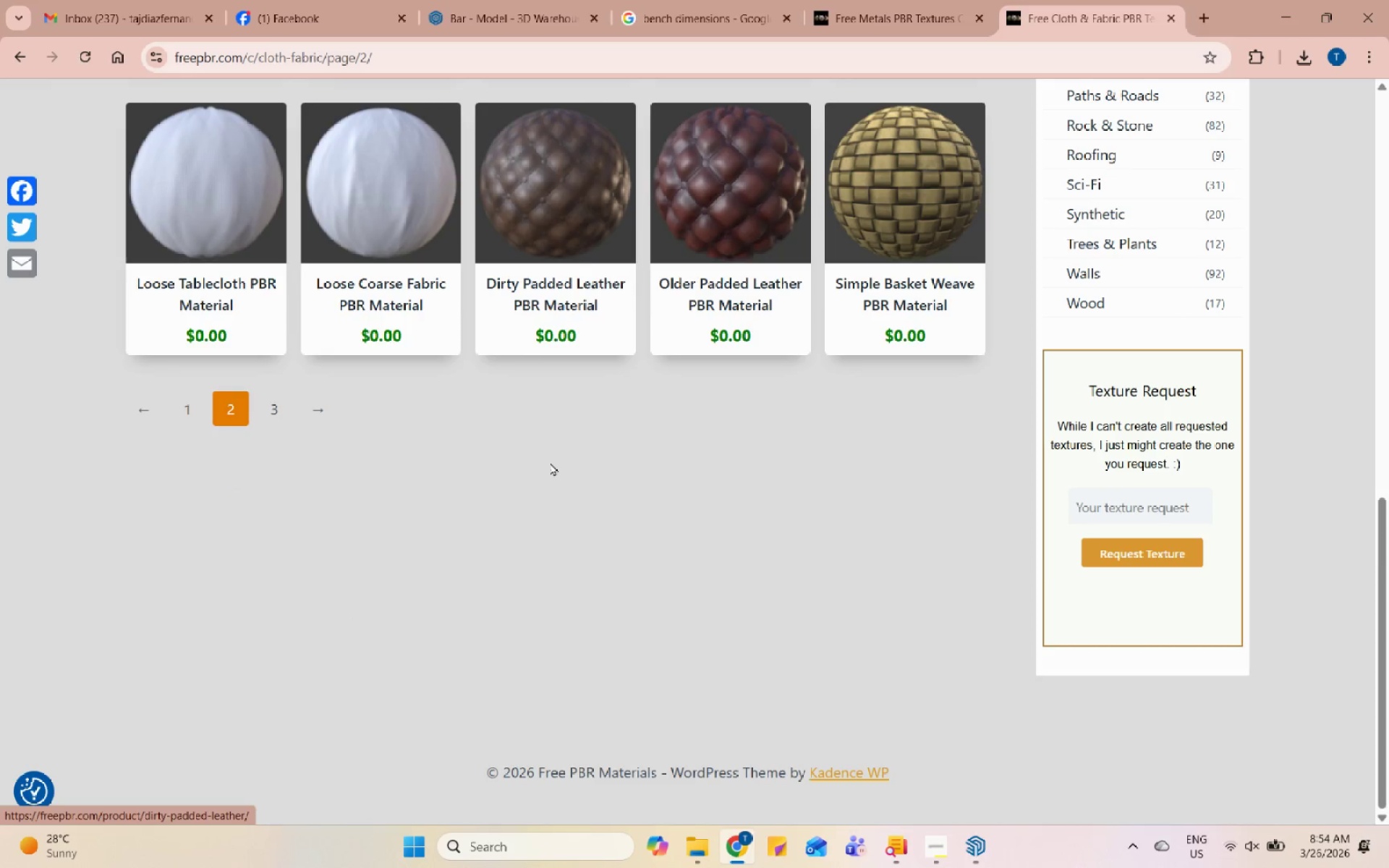 
scroll: coordinate [550, 462], scroll_direction: up, amount: 9.0
 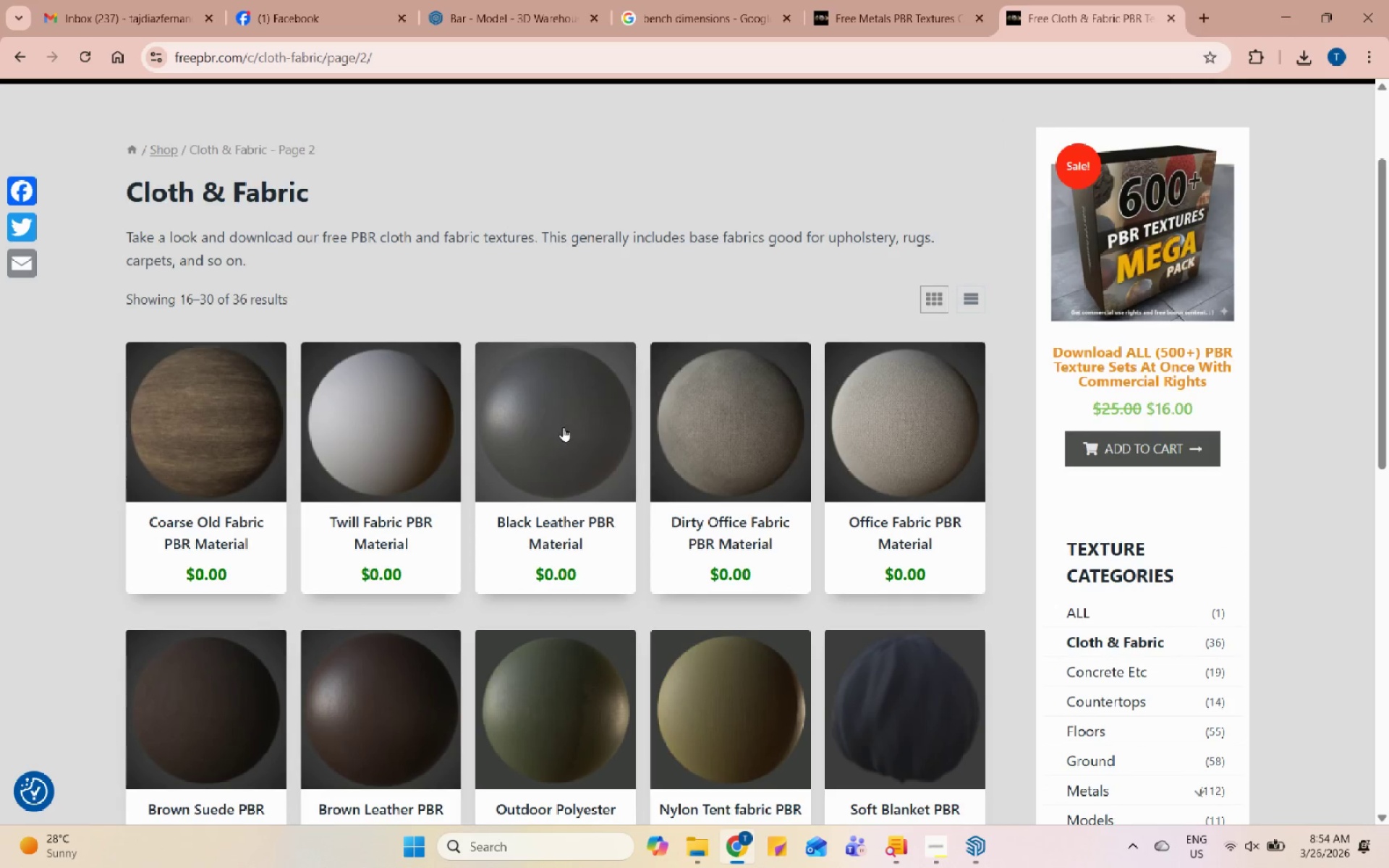 
left_click([564, 427])
 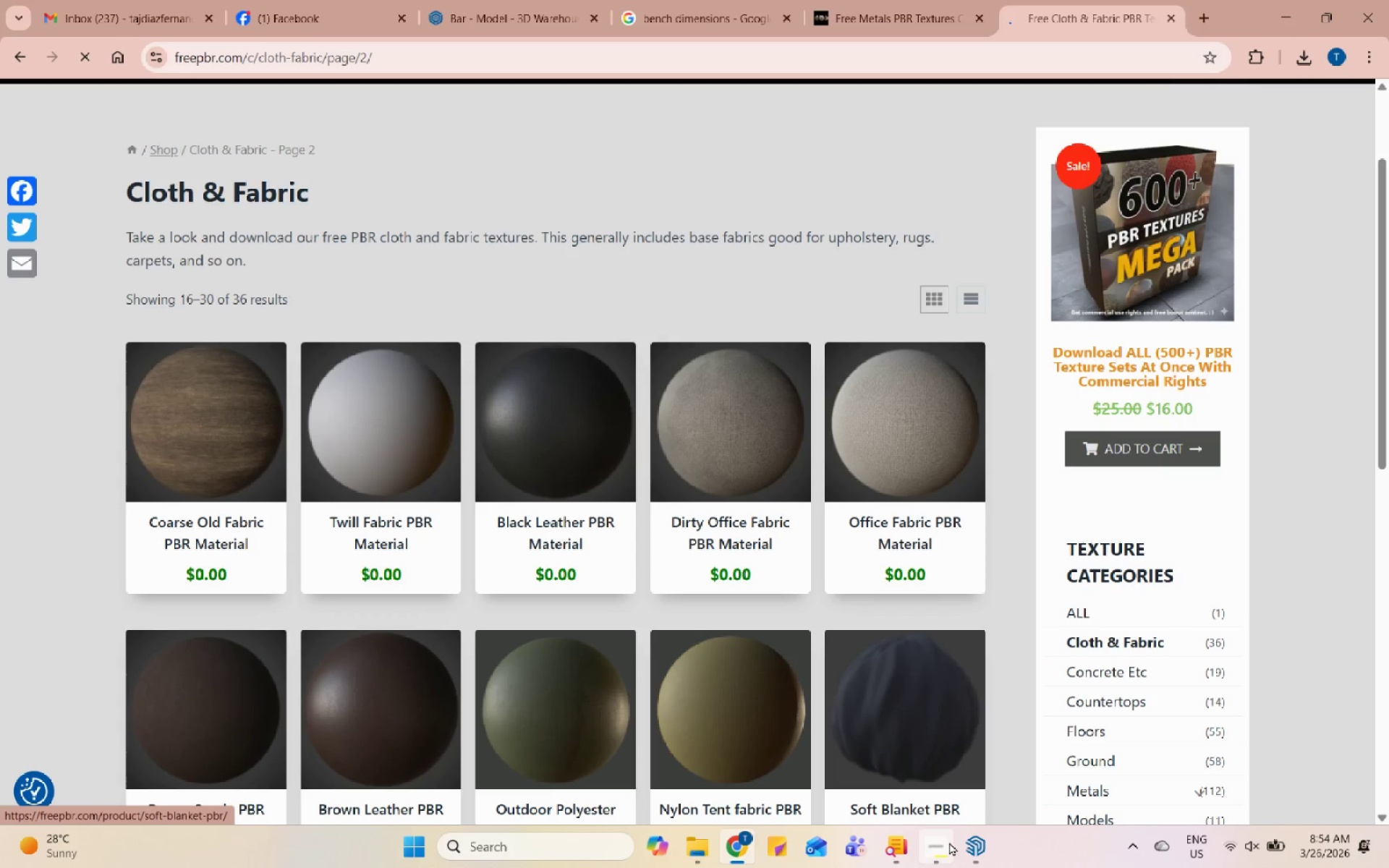 
left_click([933, 863])